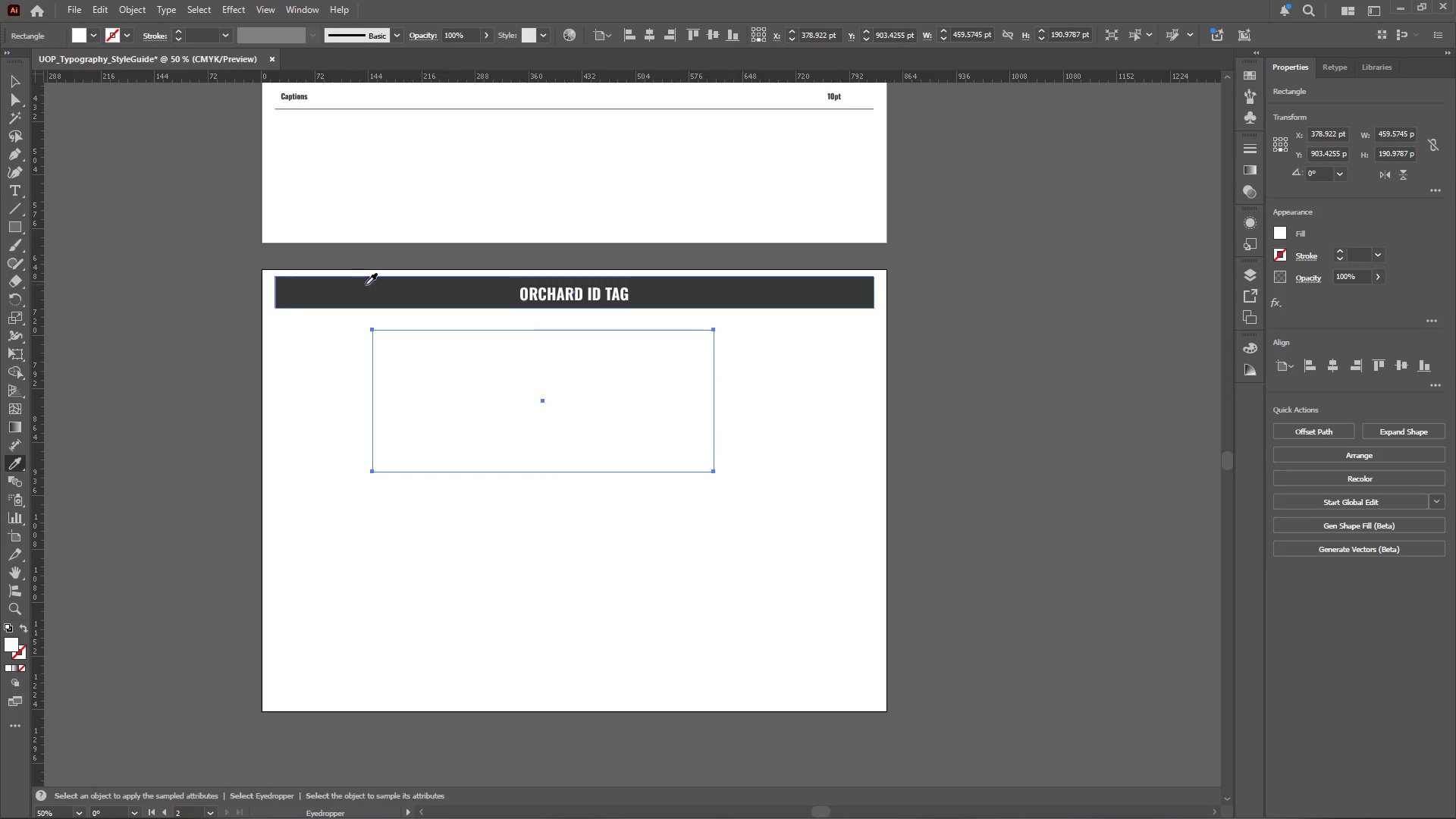 
left_click([368, 291])
 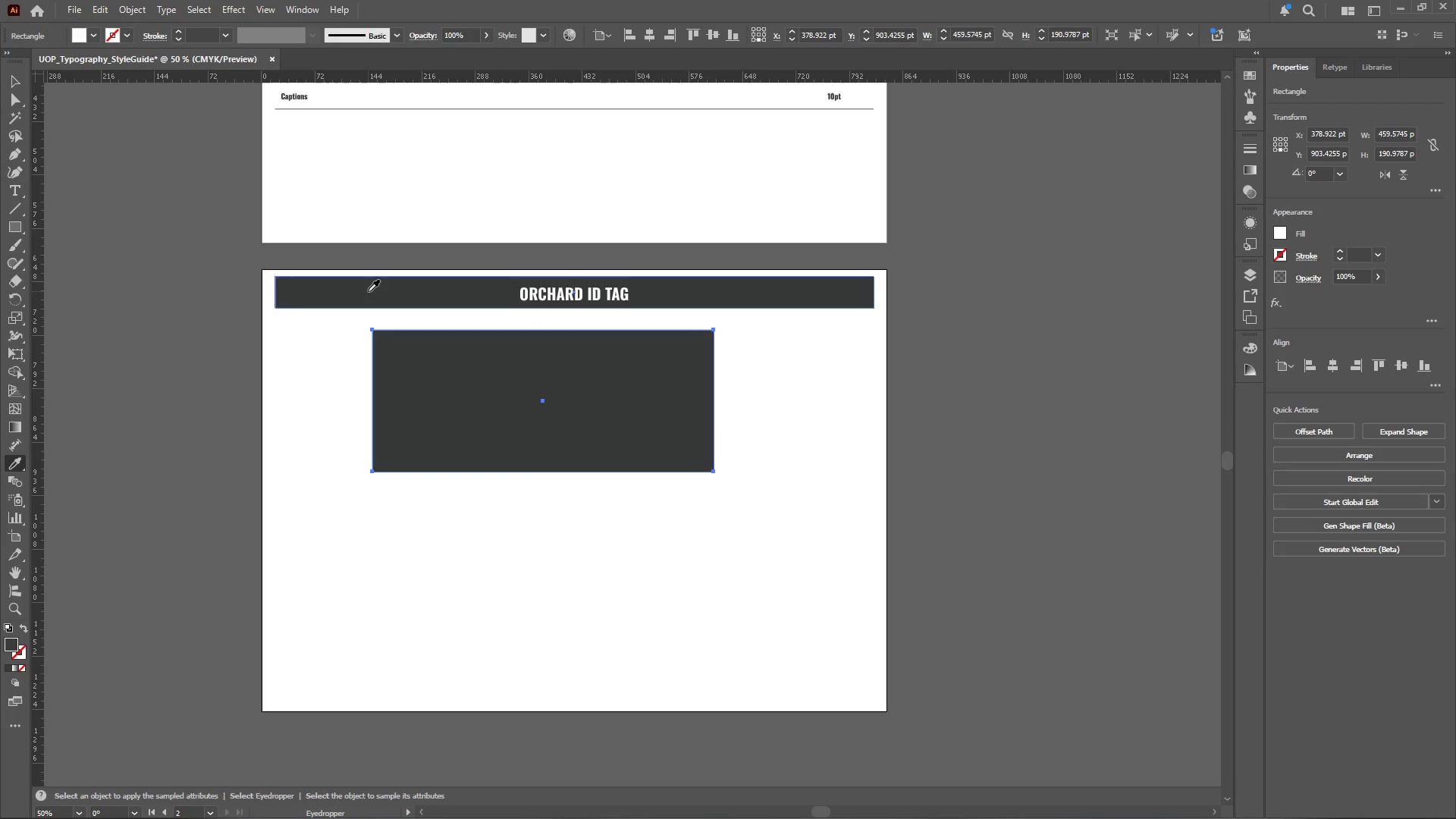 
key(Shift+X)
 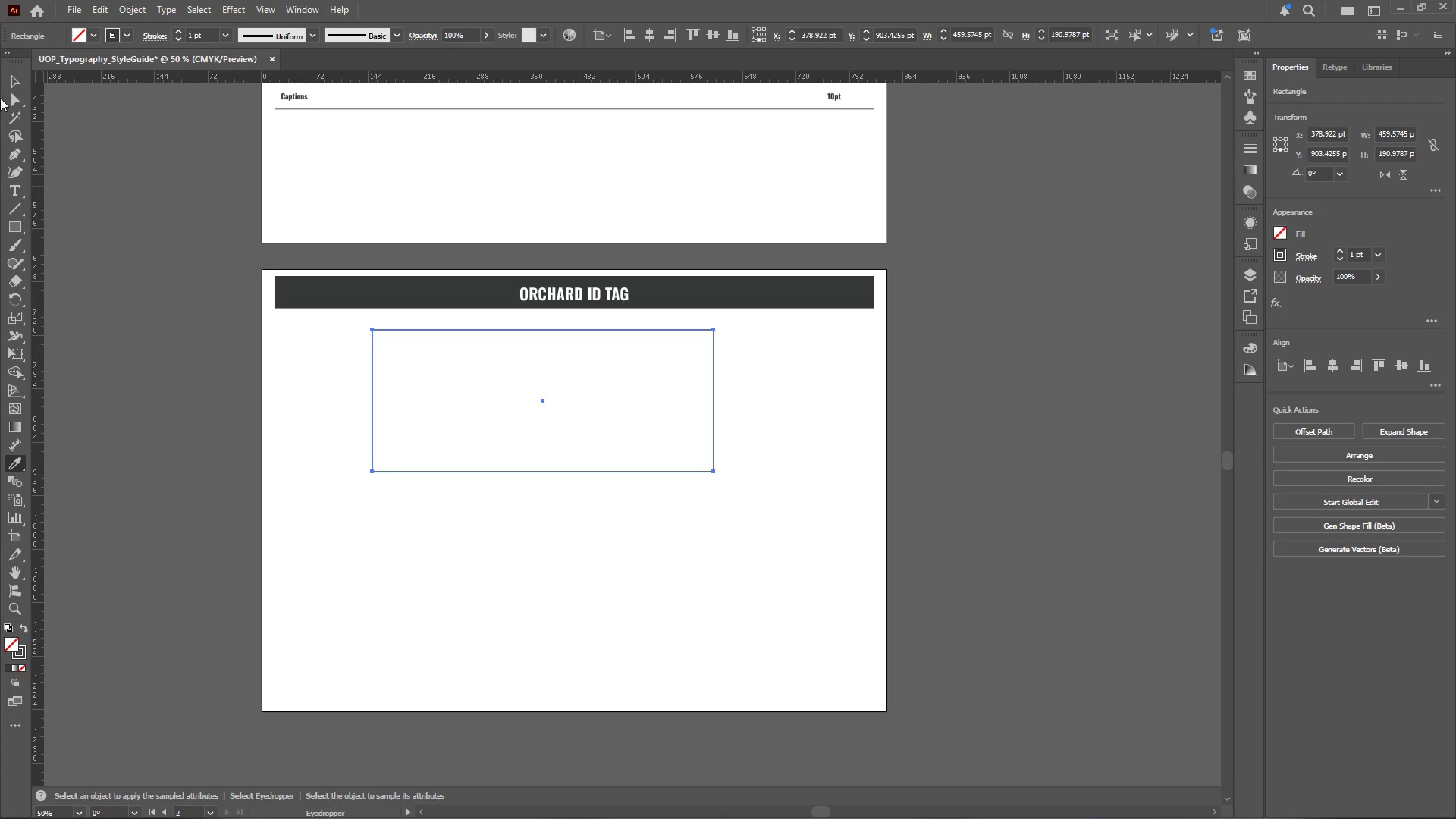 
left_click([8, 84])
 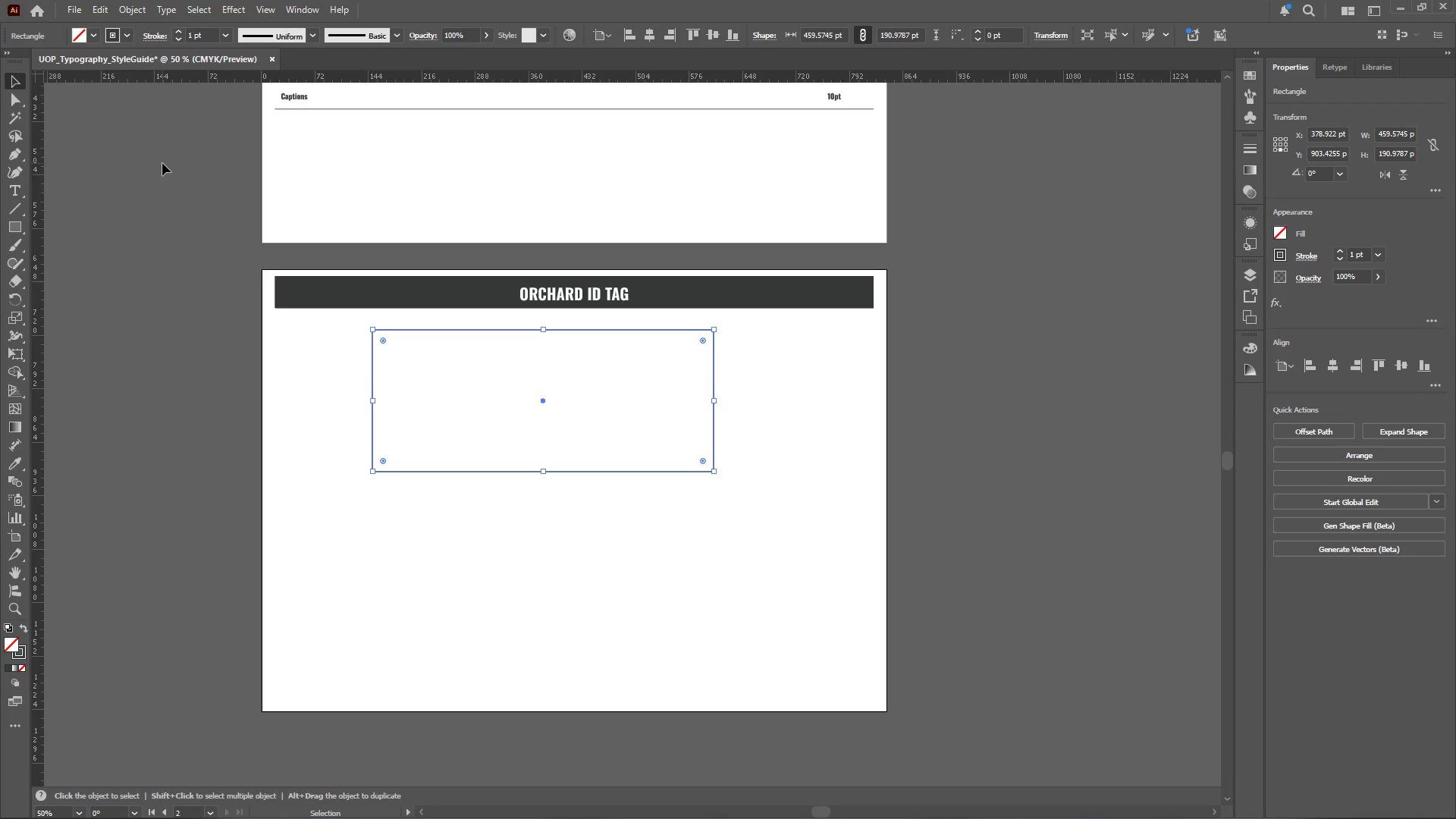 
wait(13.55)
 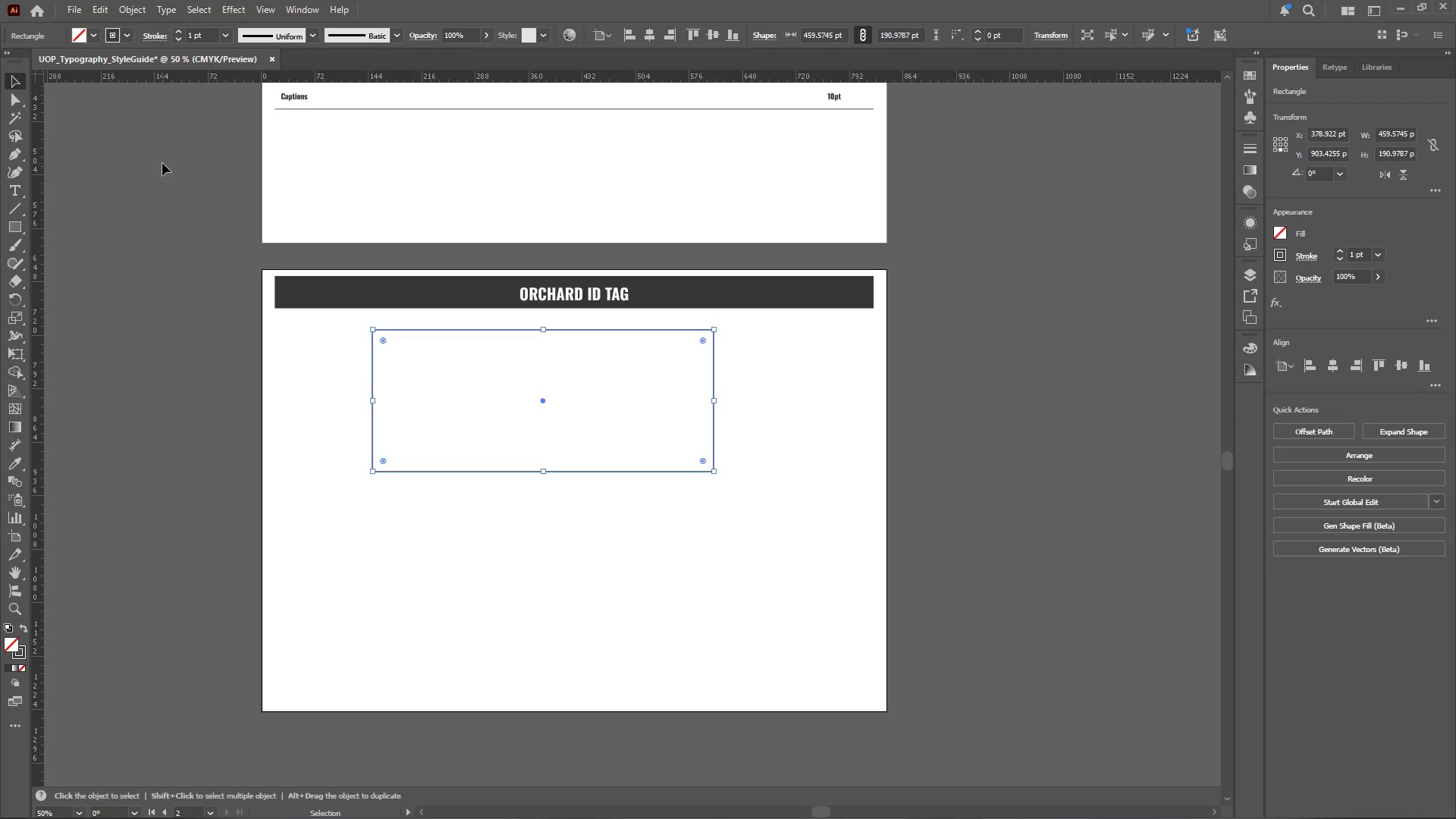 
left_click_drag(start_coordinate=[714, 405], to_coordinate=[692, 410])
 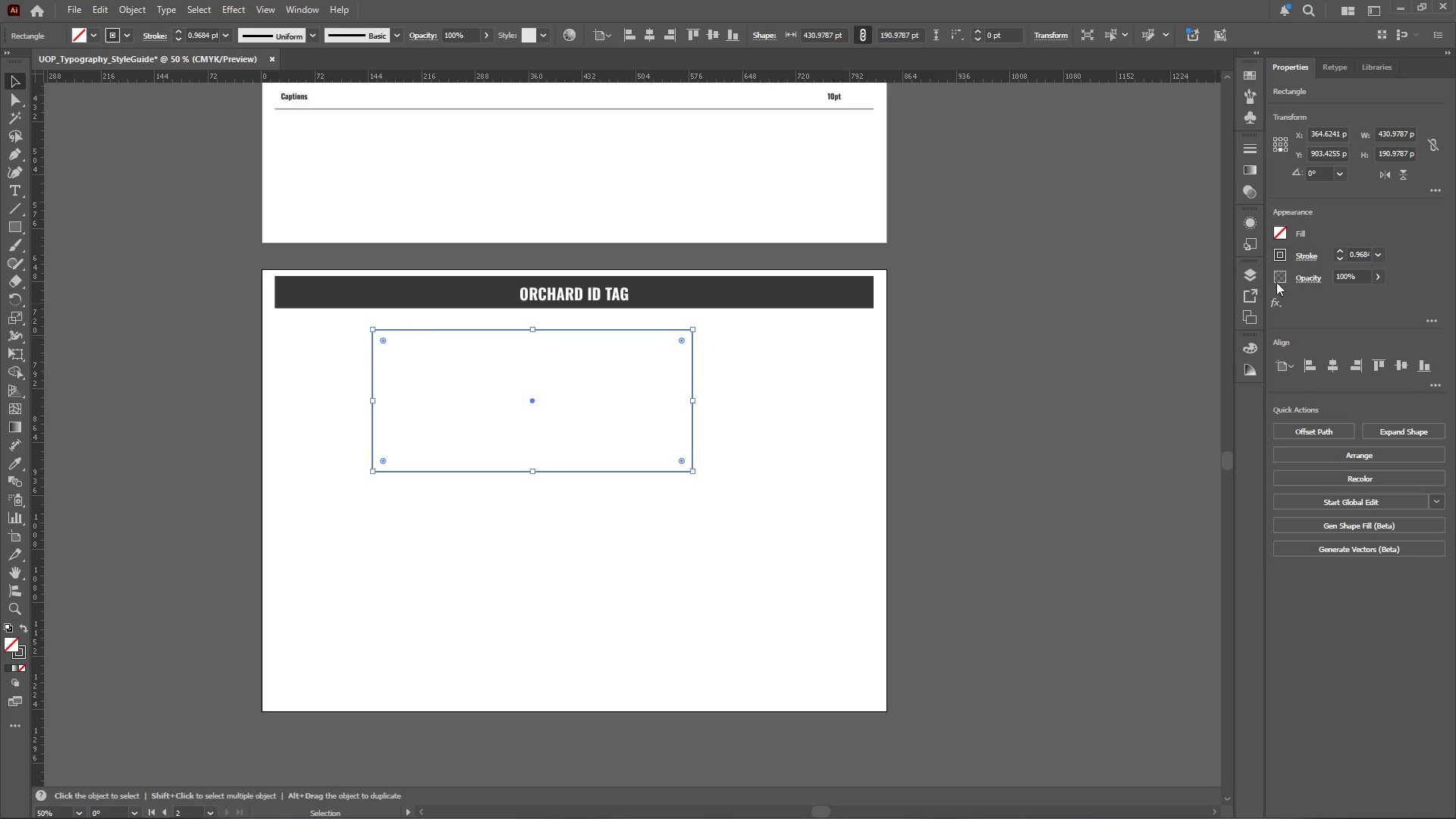 
left_click([1335, 251])
 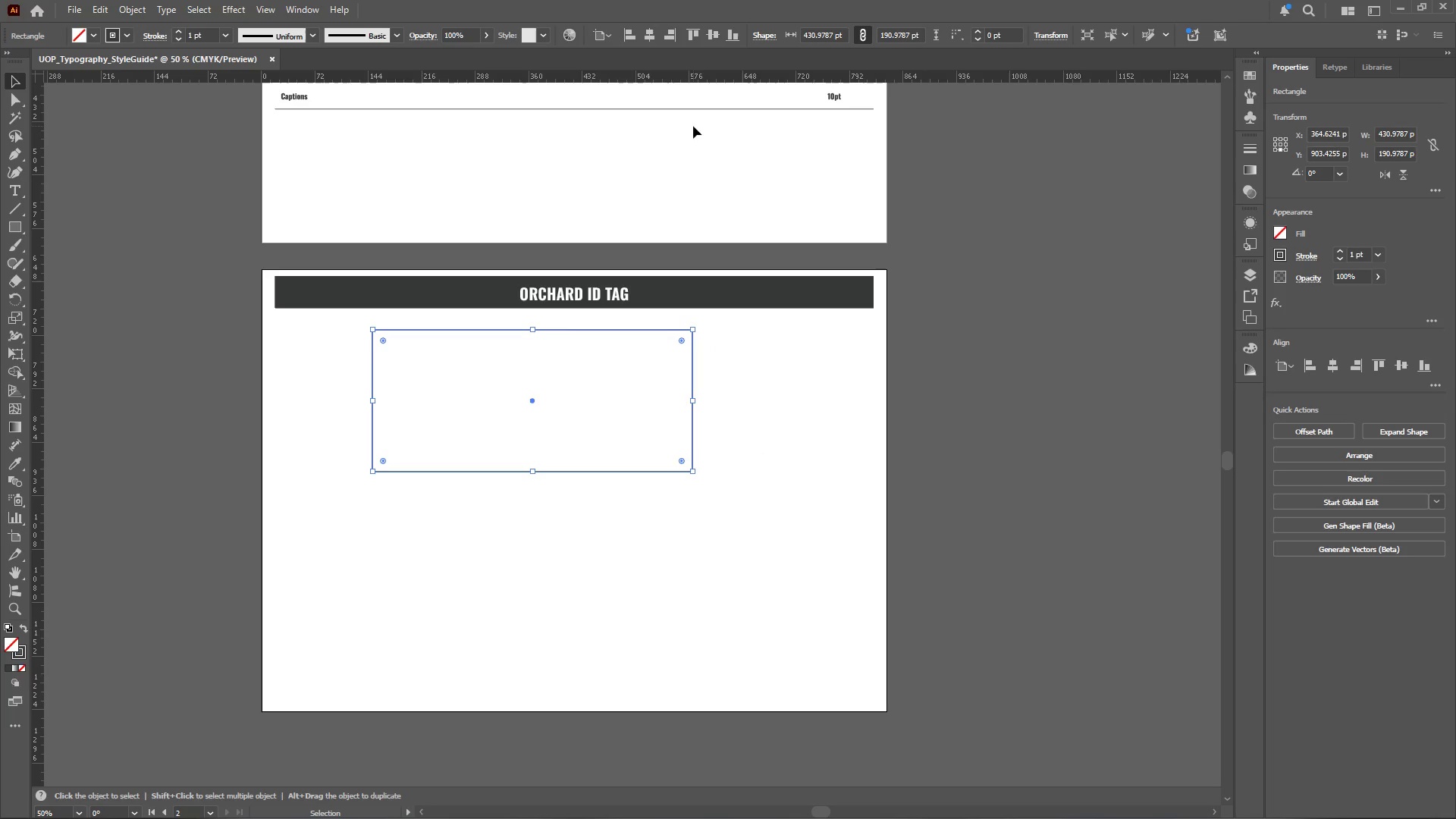 
left_click([646, 39])
 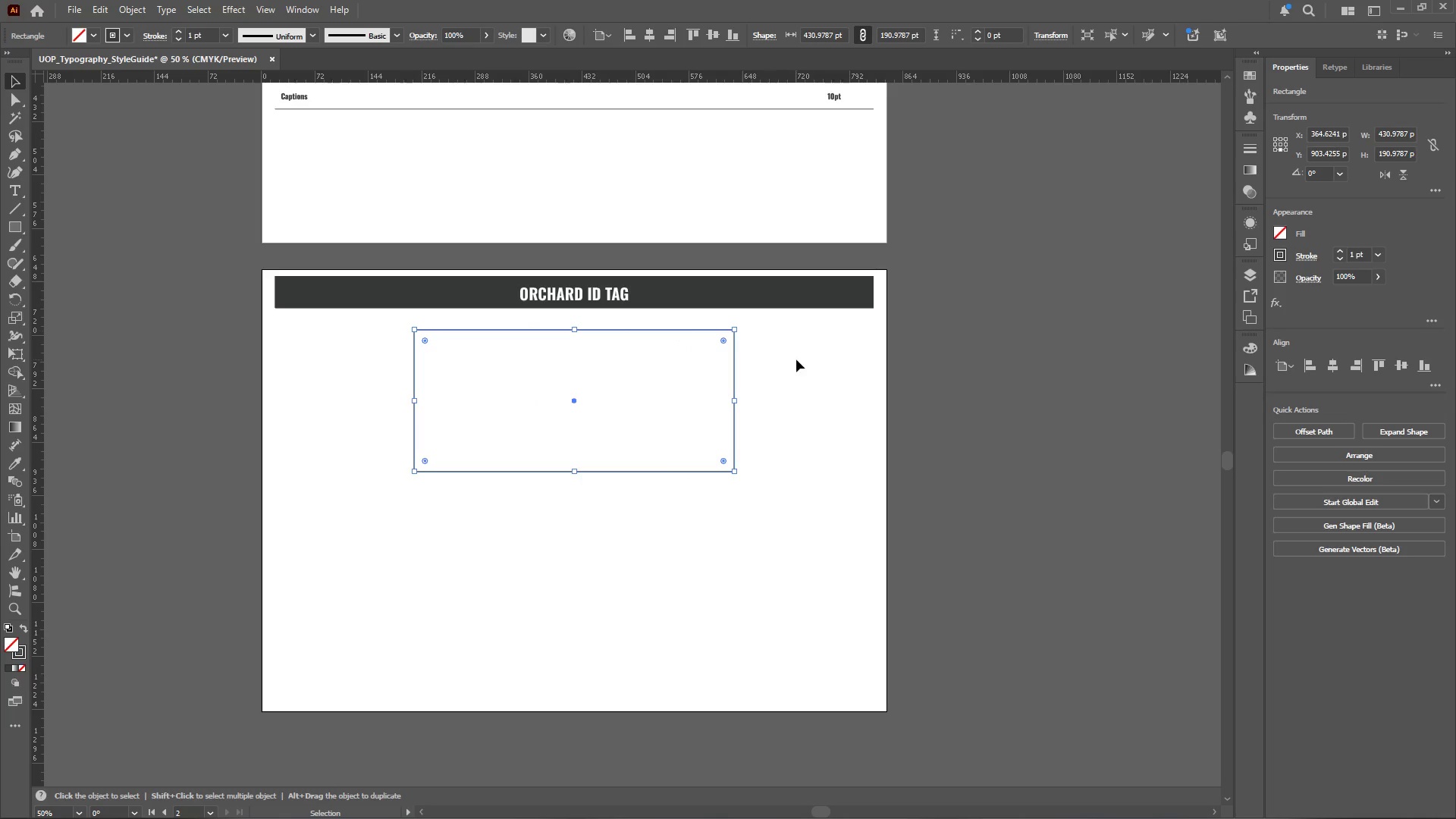 
left_click([800, 362])
 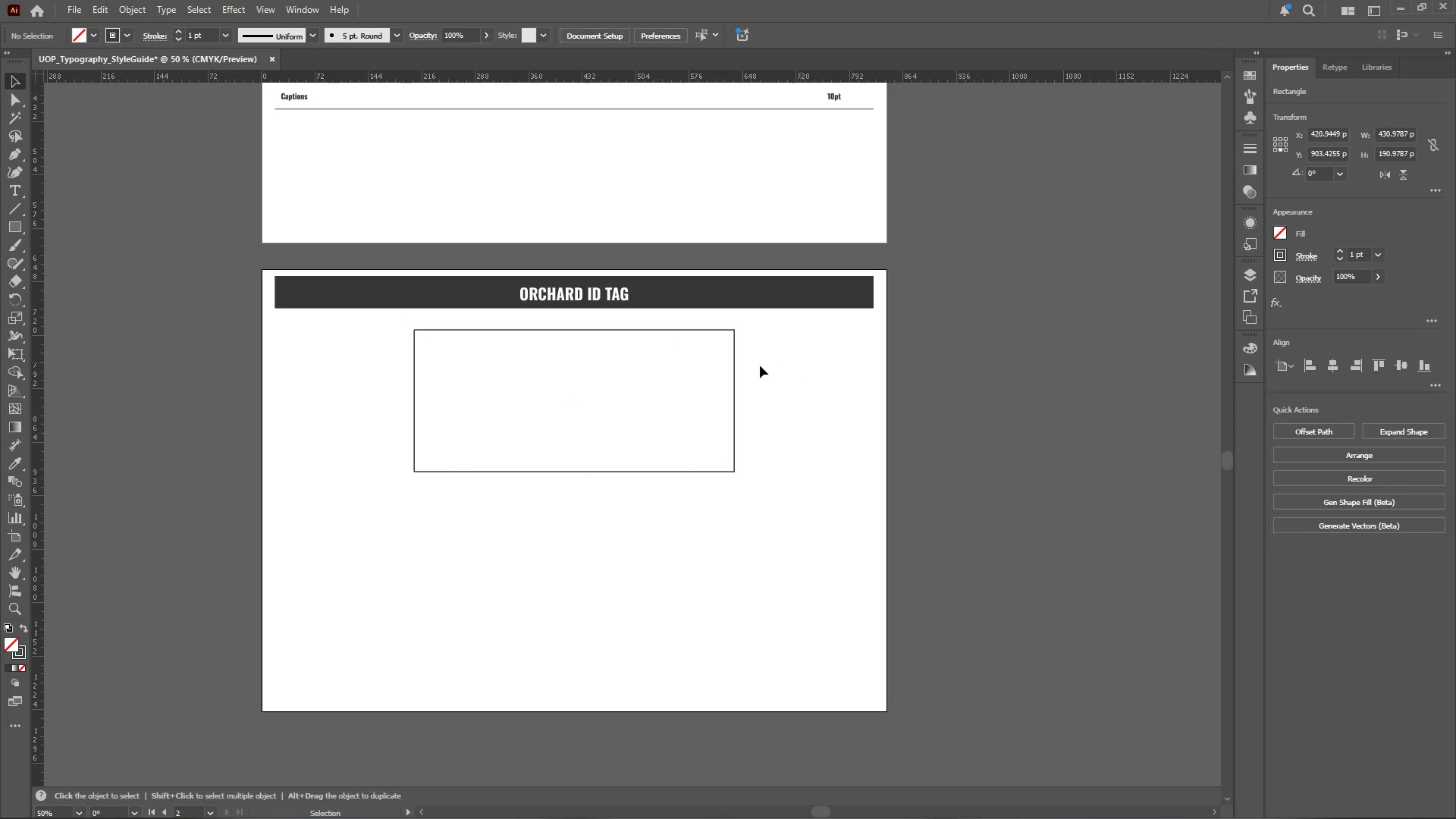 
hold_key(key=AltLeft, duration=0.41)
scroll: coordinate [676, 310], scroll_direction: up, amount: 9.0
 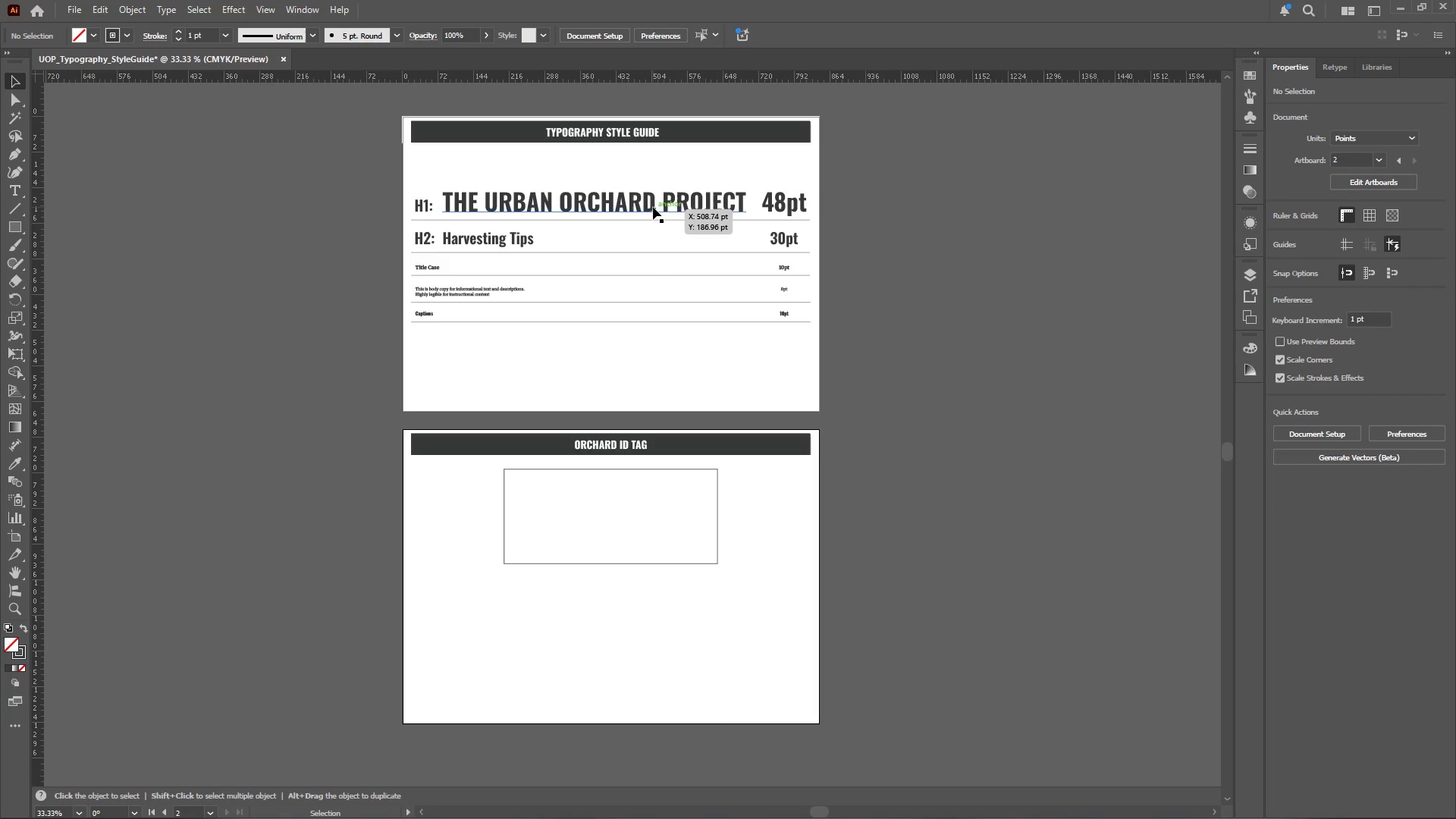 
left_click([653, 206])
 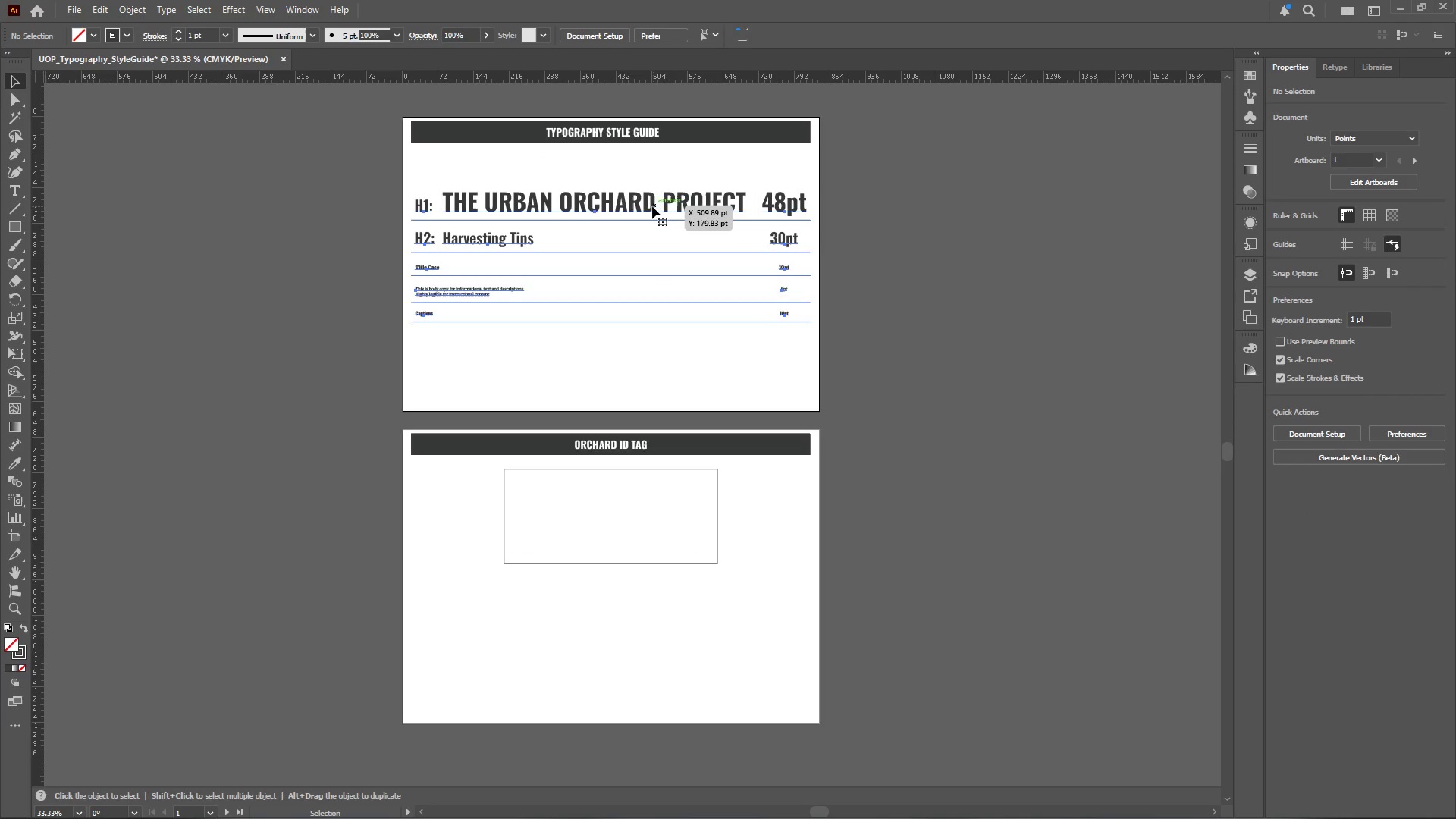 
hold_key(key=AltLeft, duration=0.48)
 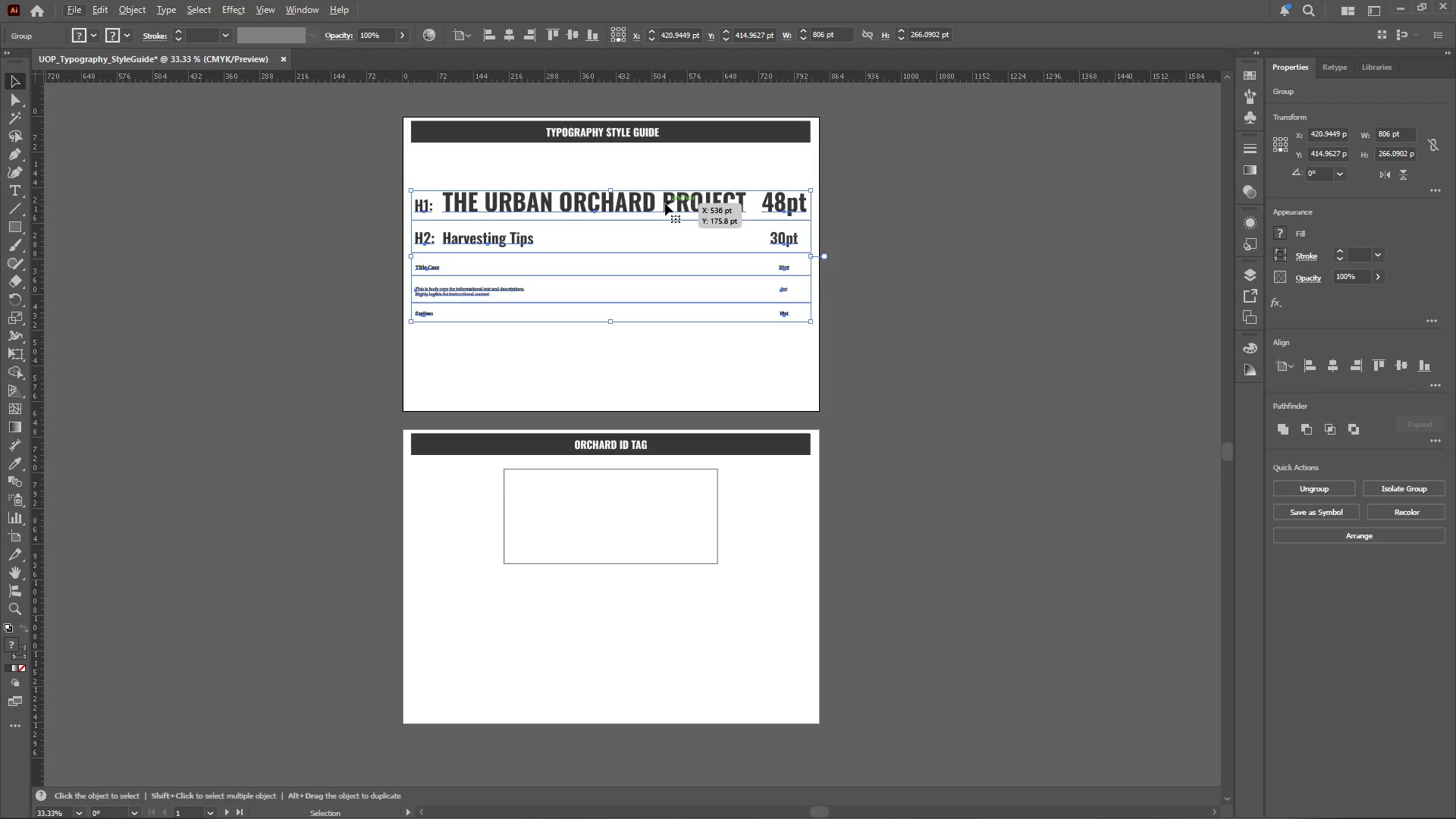 
right_click([665, 203])
 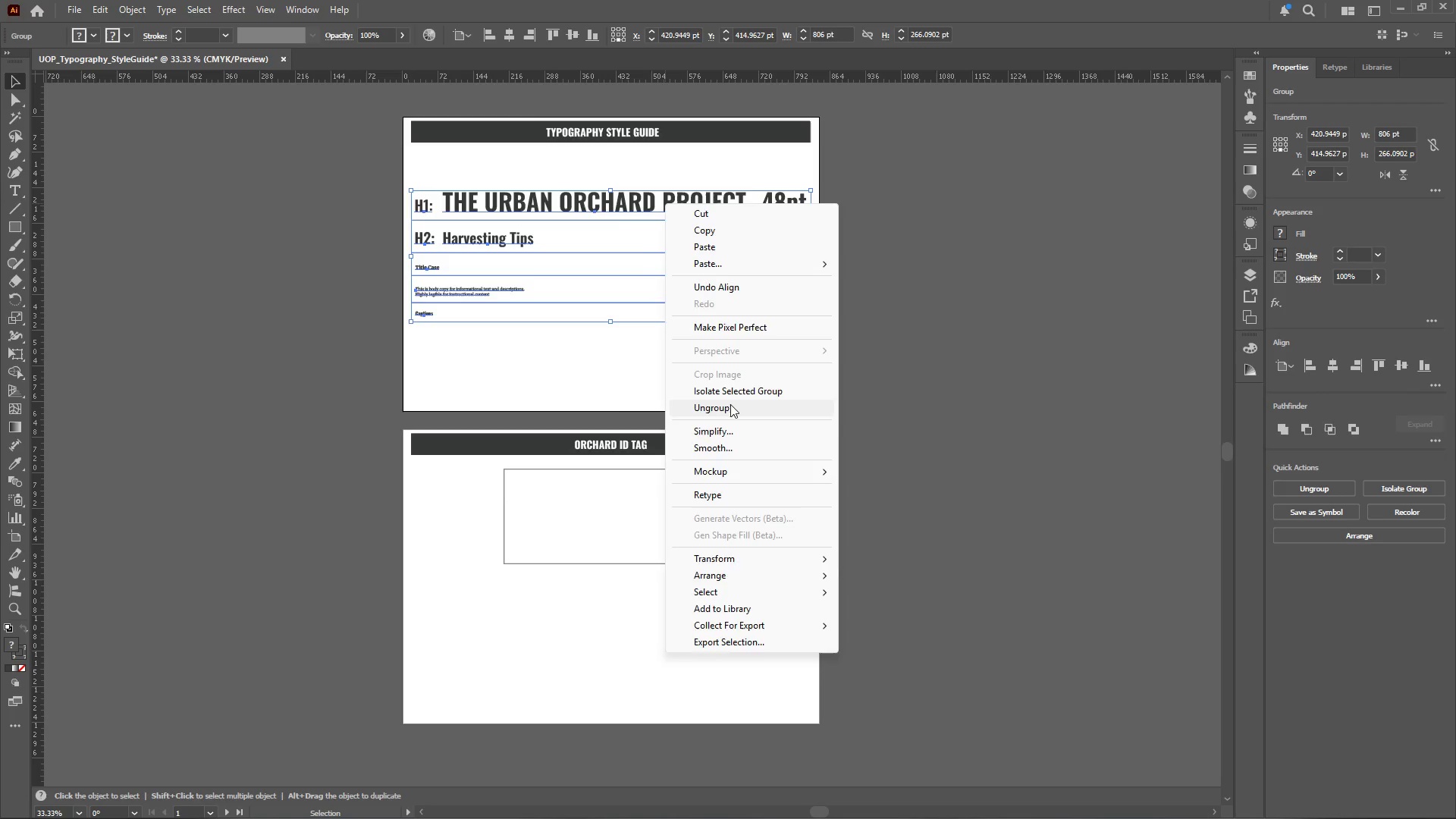 
double_click([914, 346])
 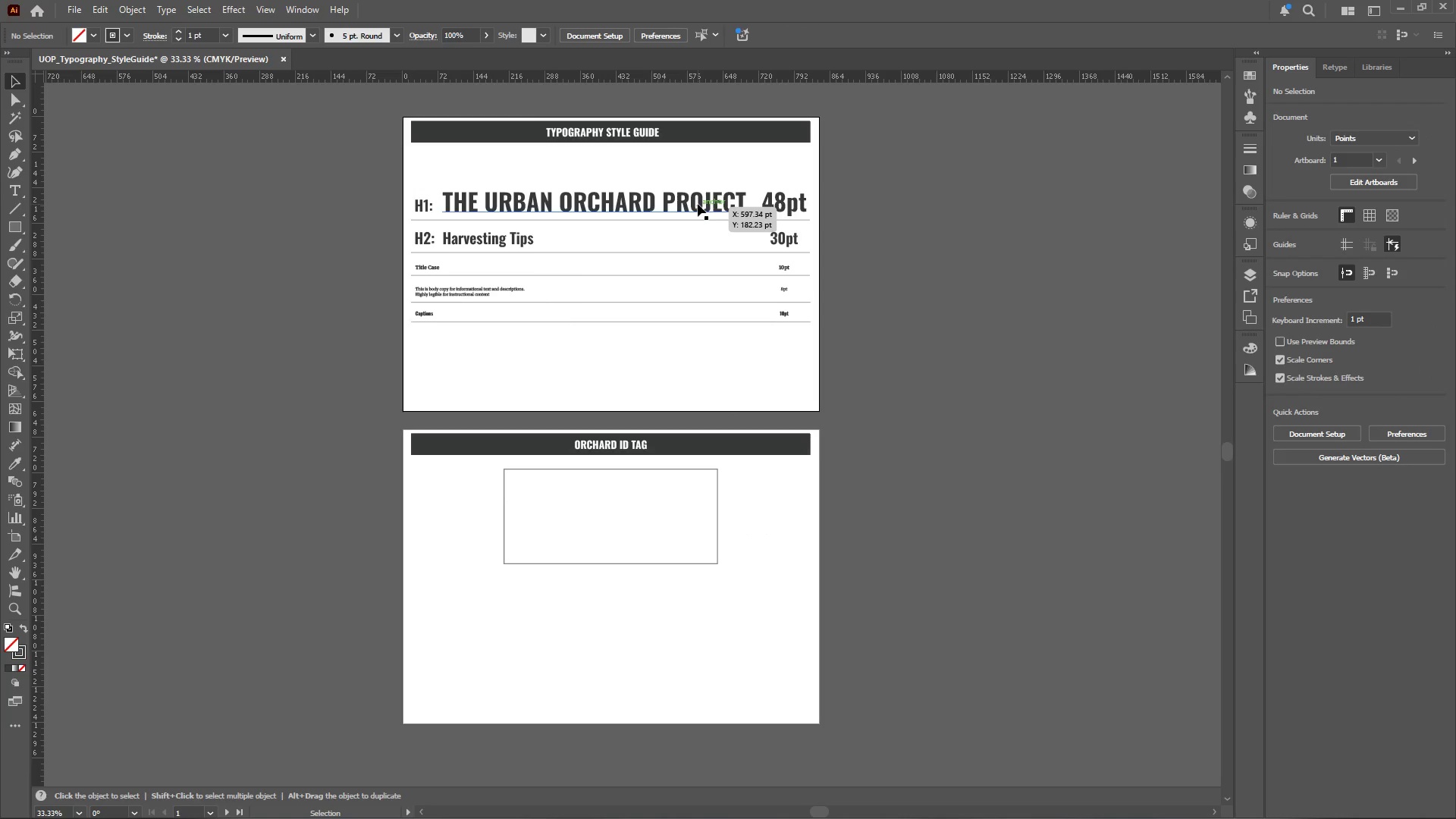 
left_click([696, 204])
 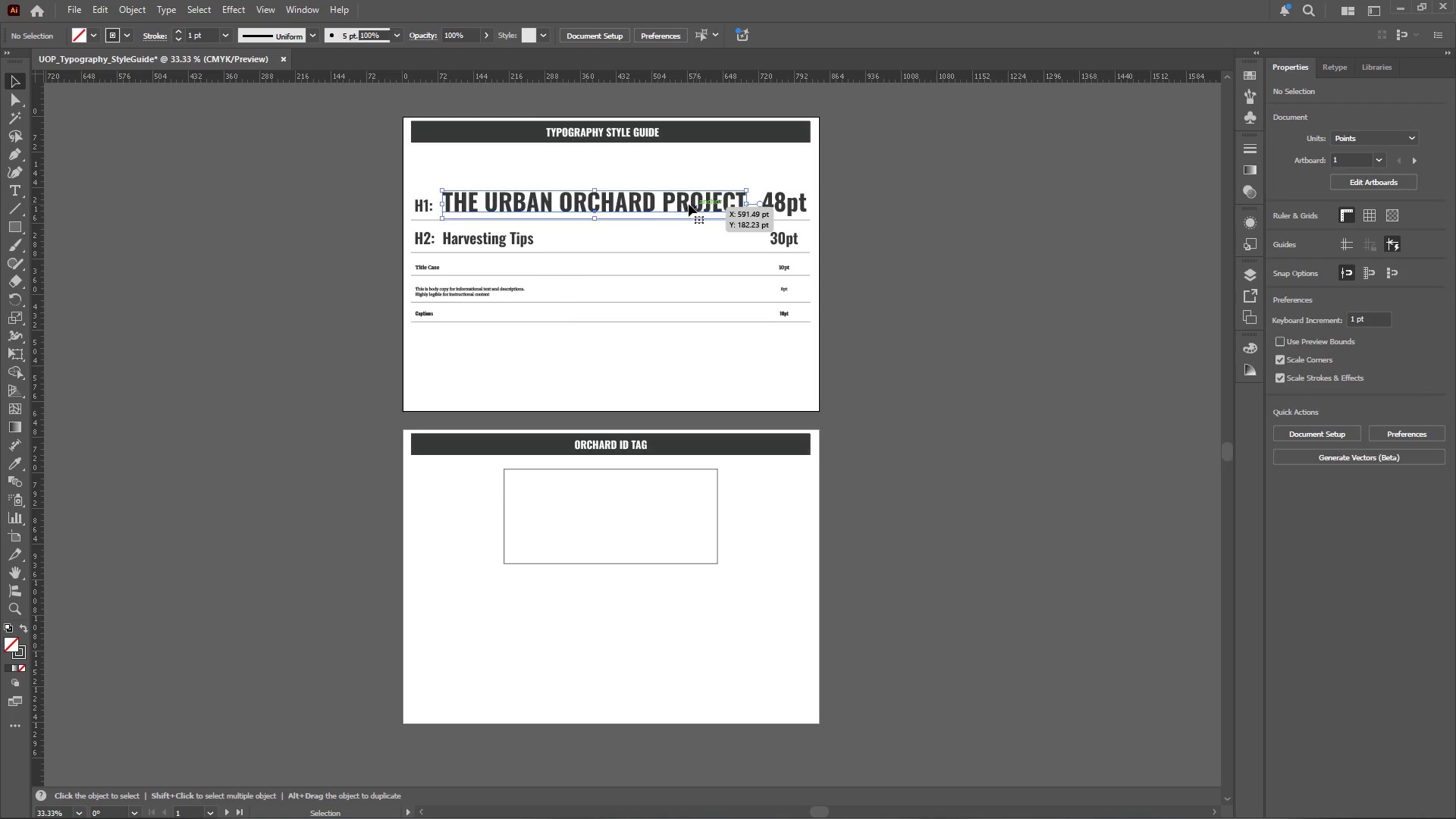 
hold_key(key=AltLeft, duration=2.69)
left_click_drag(start_coordinate=[667, 206], to_coordinate=[695, 509])
 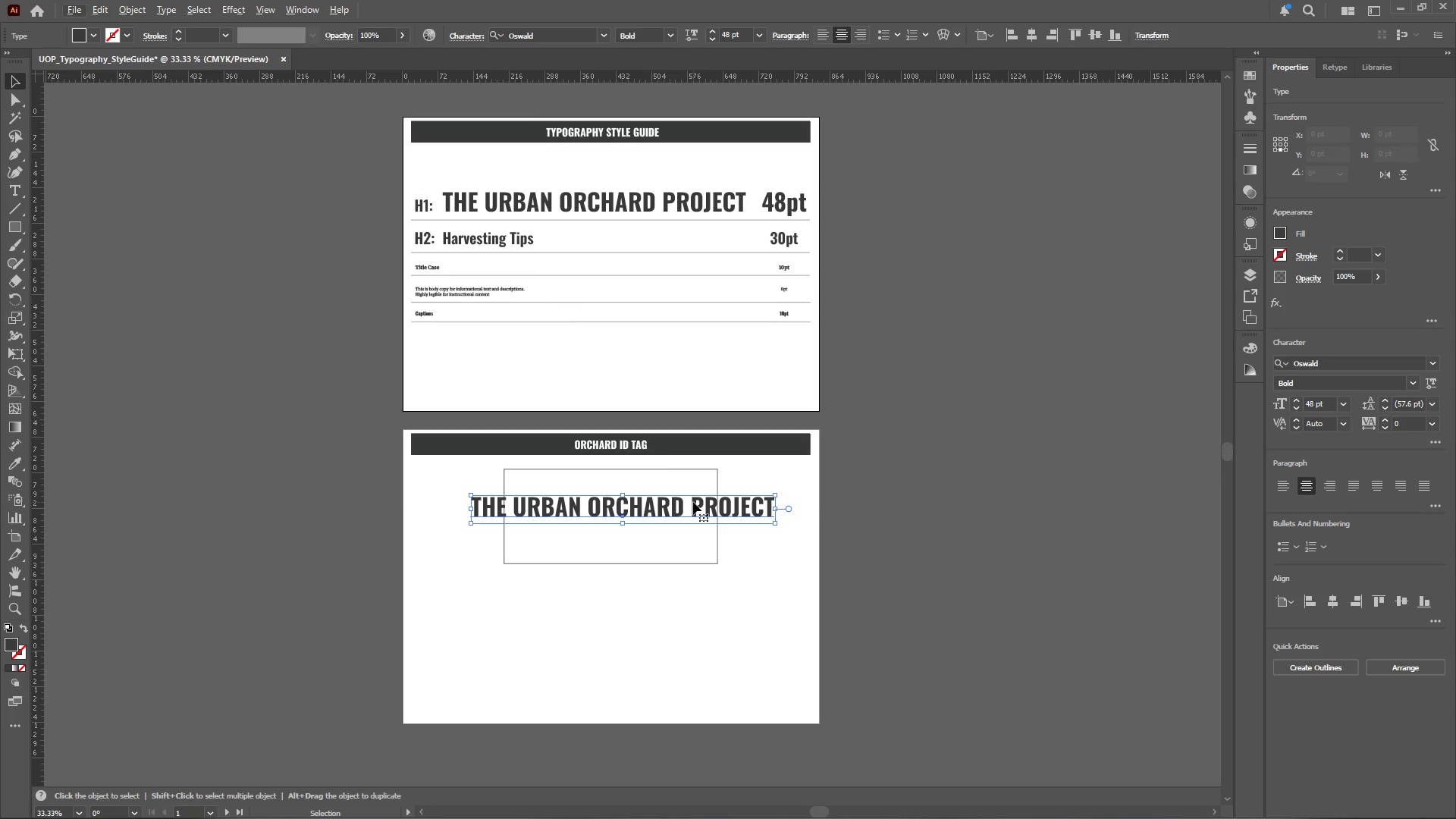 
hold_key(key=AltLeft, duration=0.34)
scroll: coordinate [702, 491], scroll_direction: up, amount: 2.0
 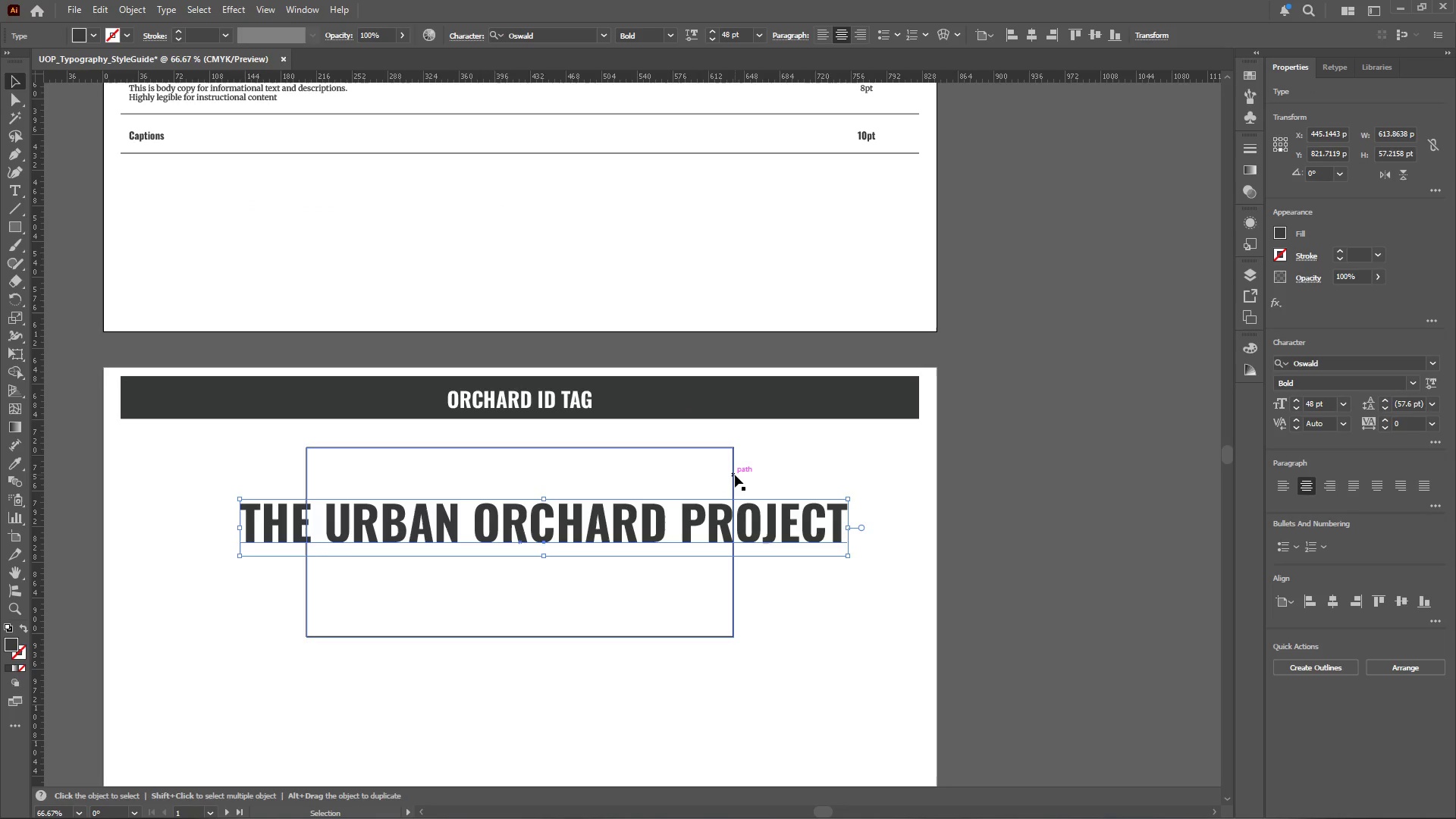 
left_click([735, 473])
 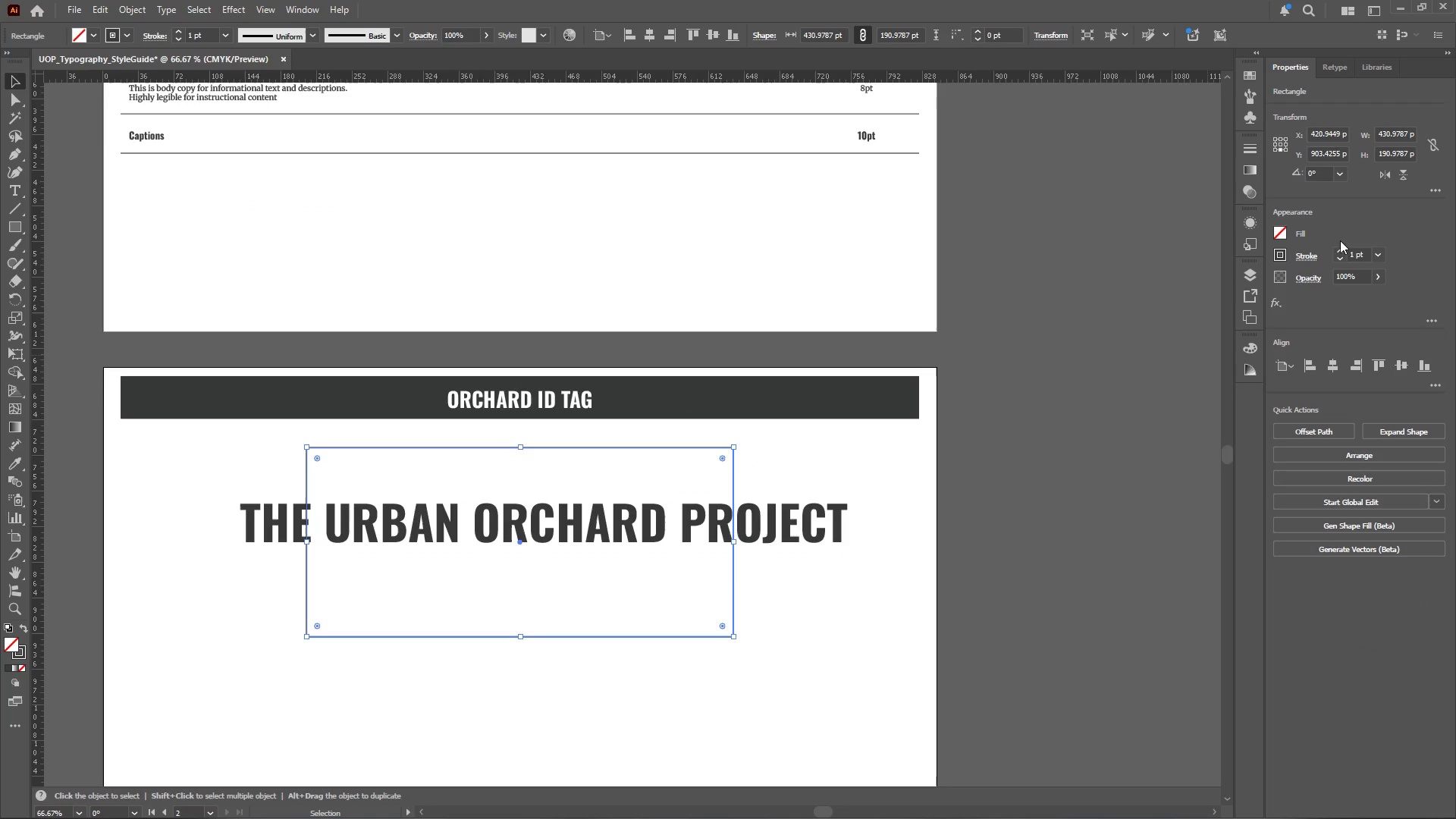 
left_click([1338, 252])
 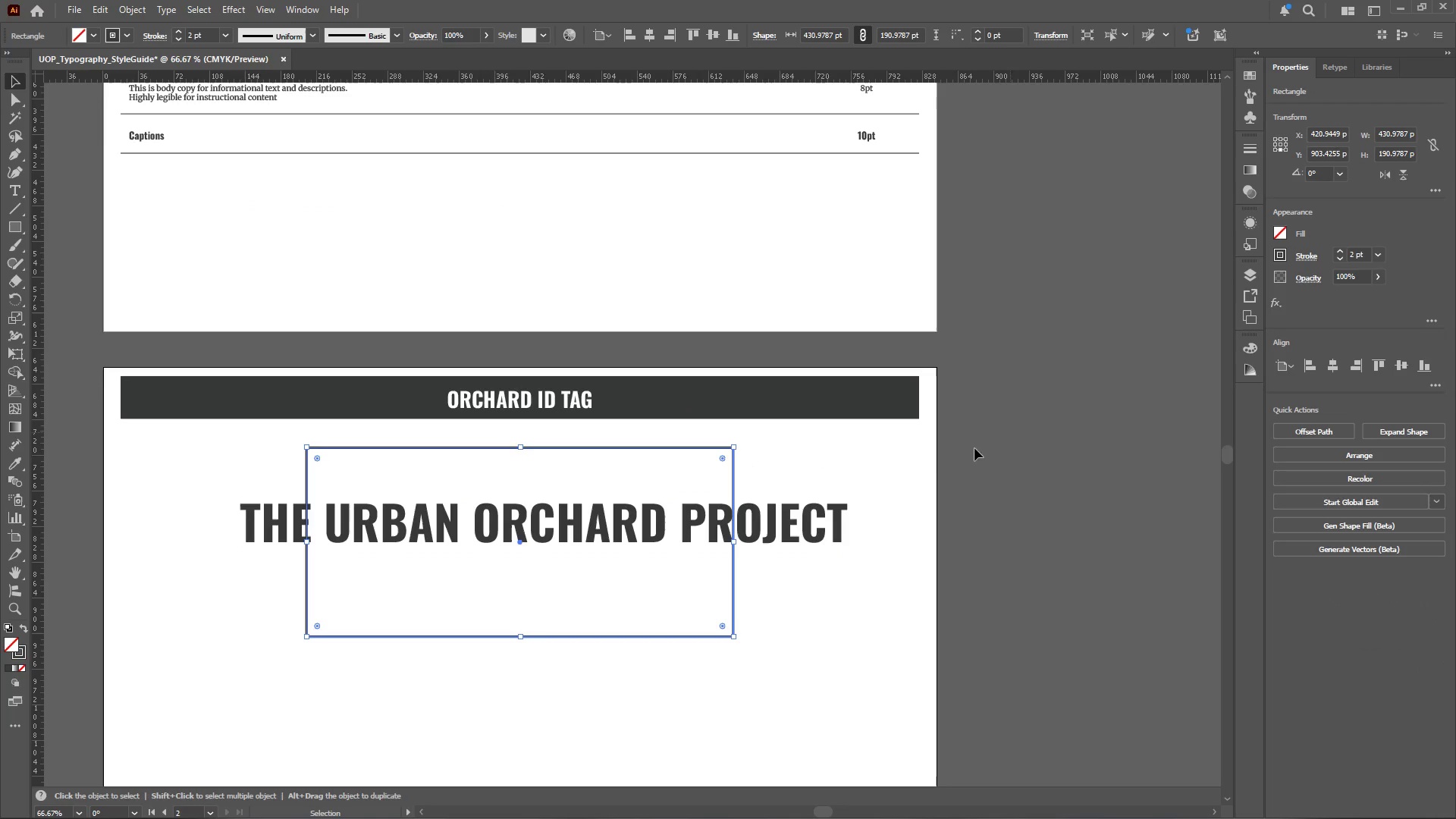 
left_click([925, 488])
 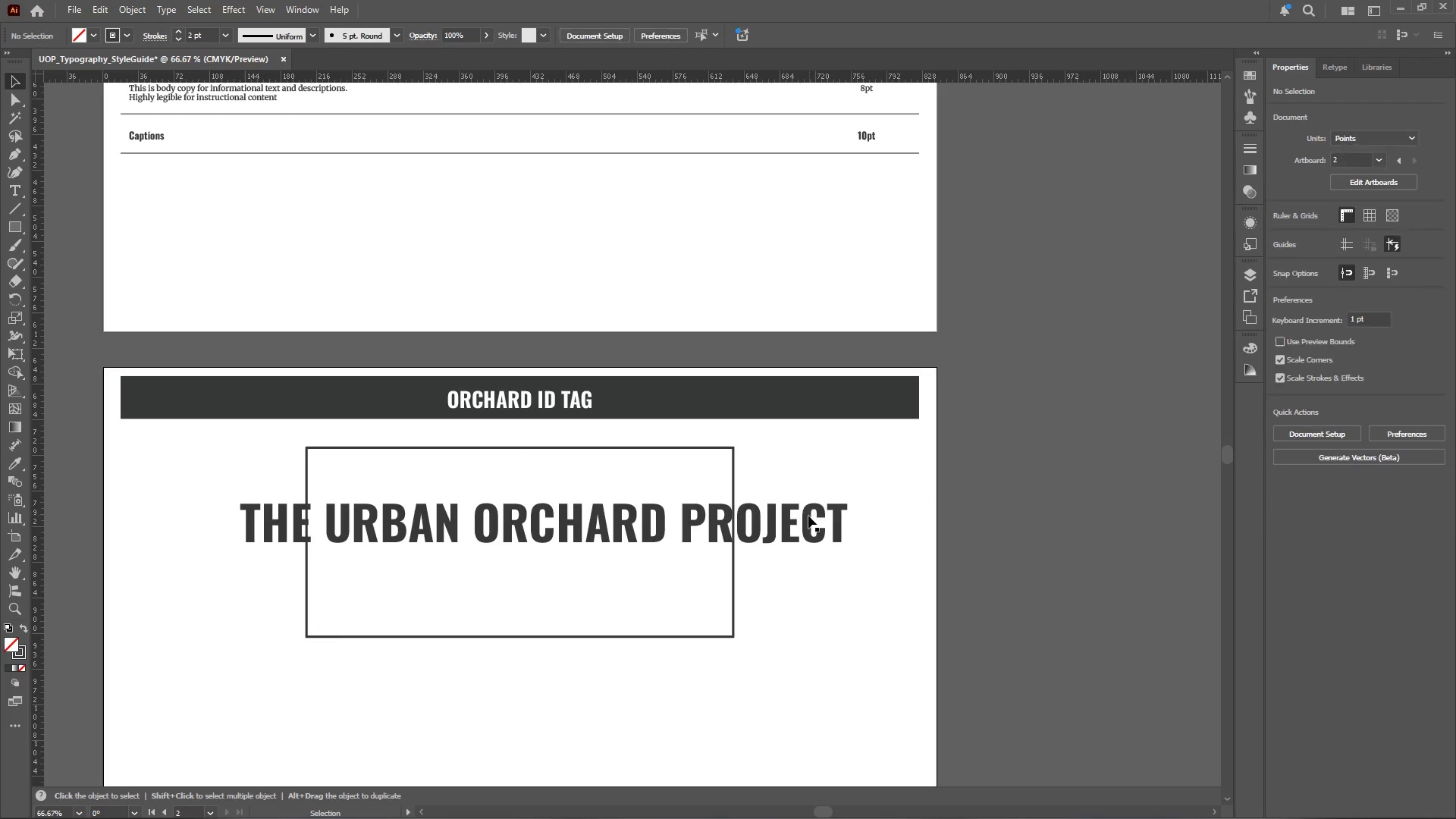 
left_click([808, 516])
 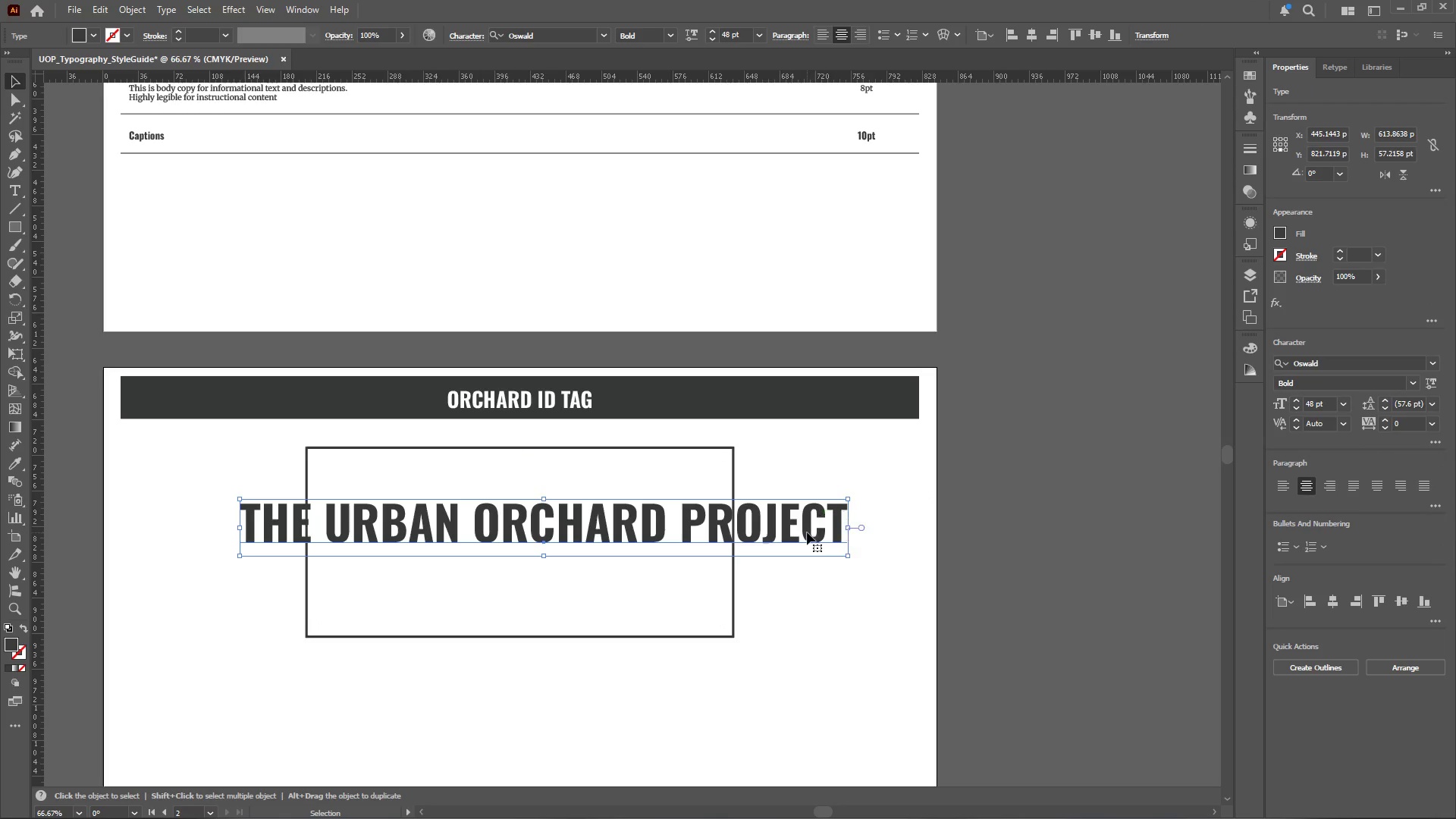 
double_click([785, 521])
 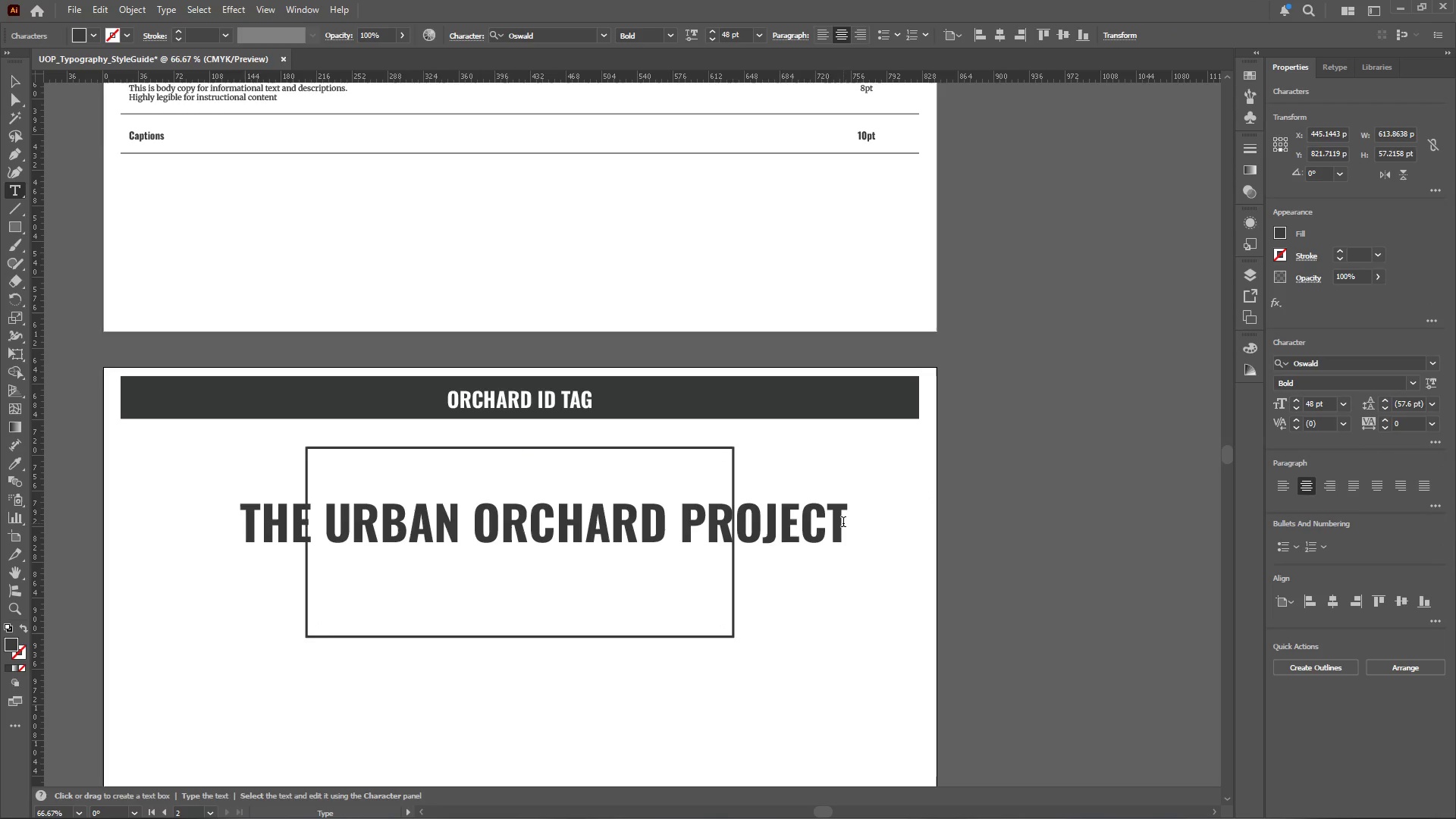 
left_click_drag(start_coordinate=[843, 523], to_coordinate=[135, 531])
 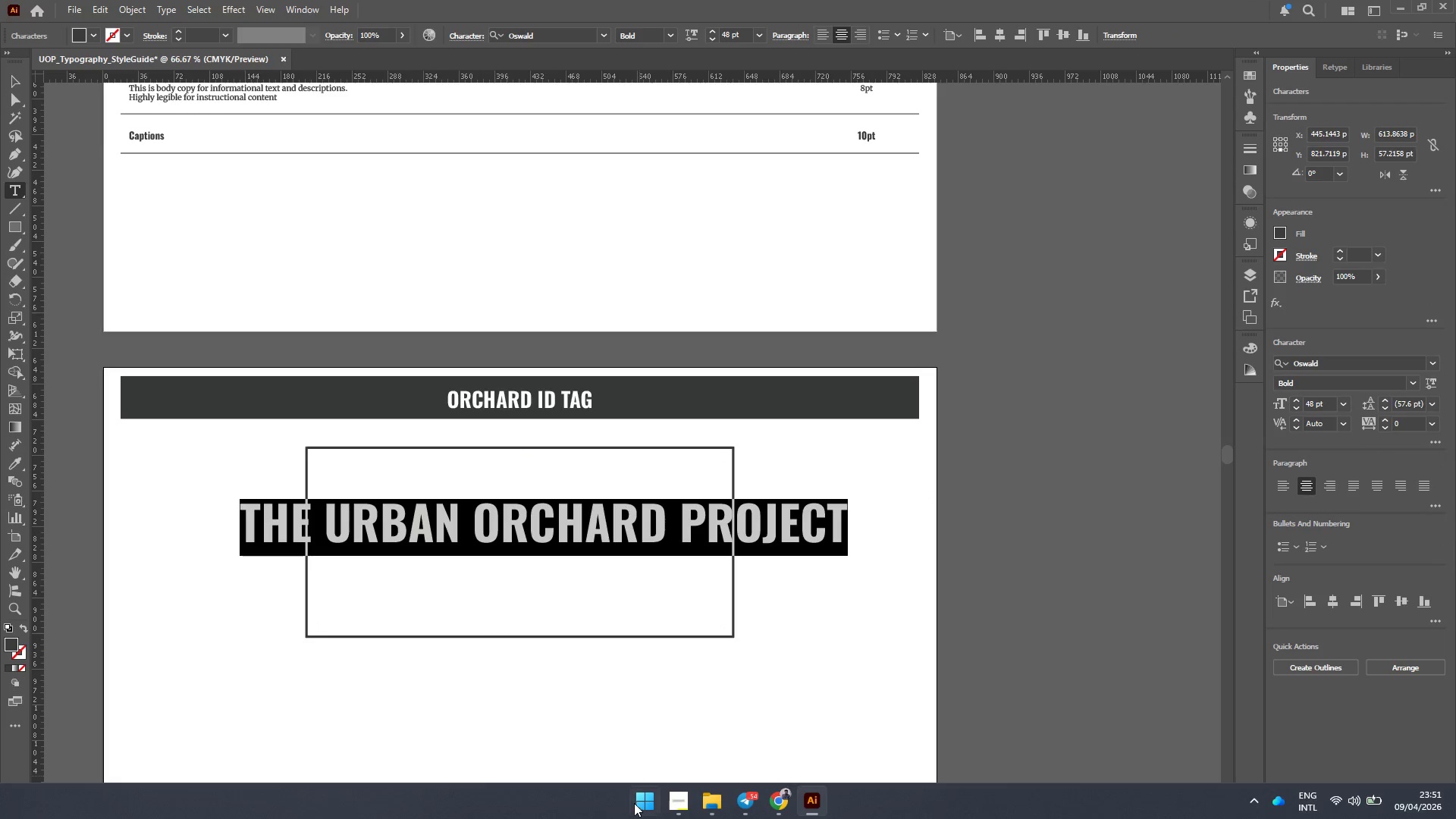 
left_click([678, 803])